 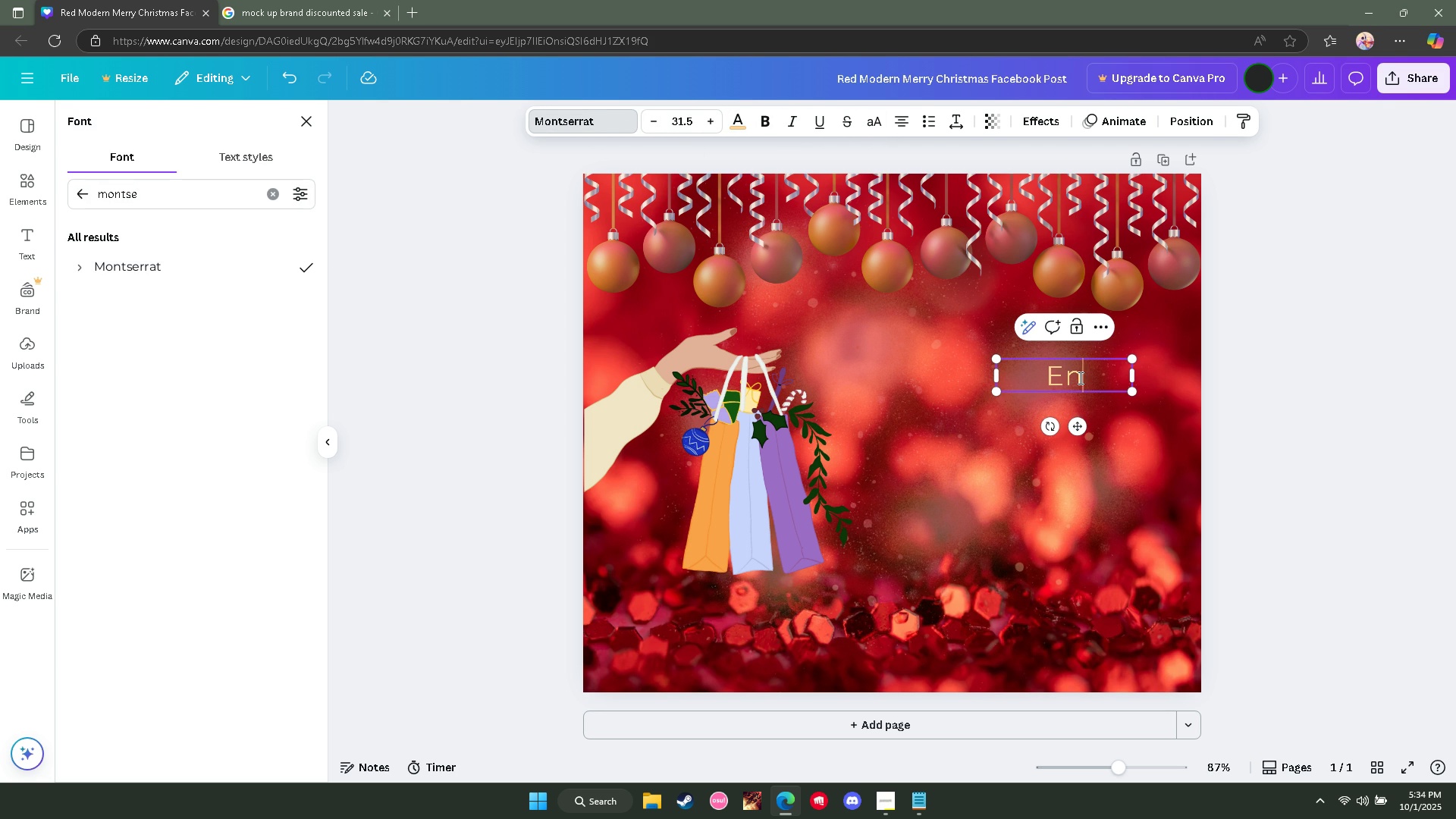 
left_click([234, 267])
 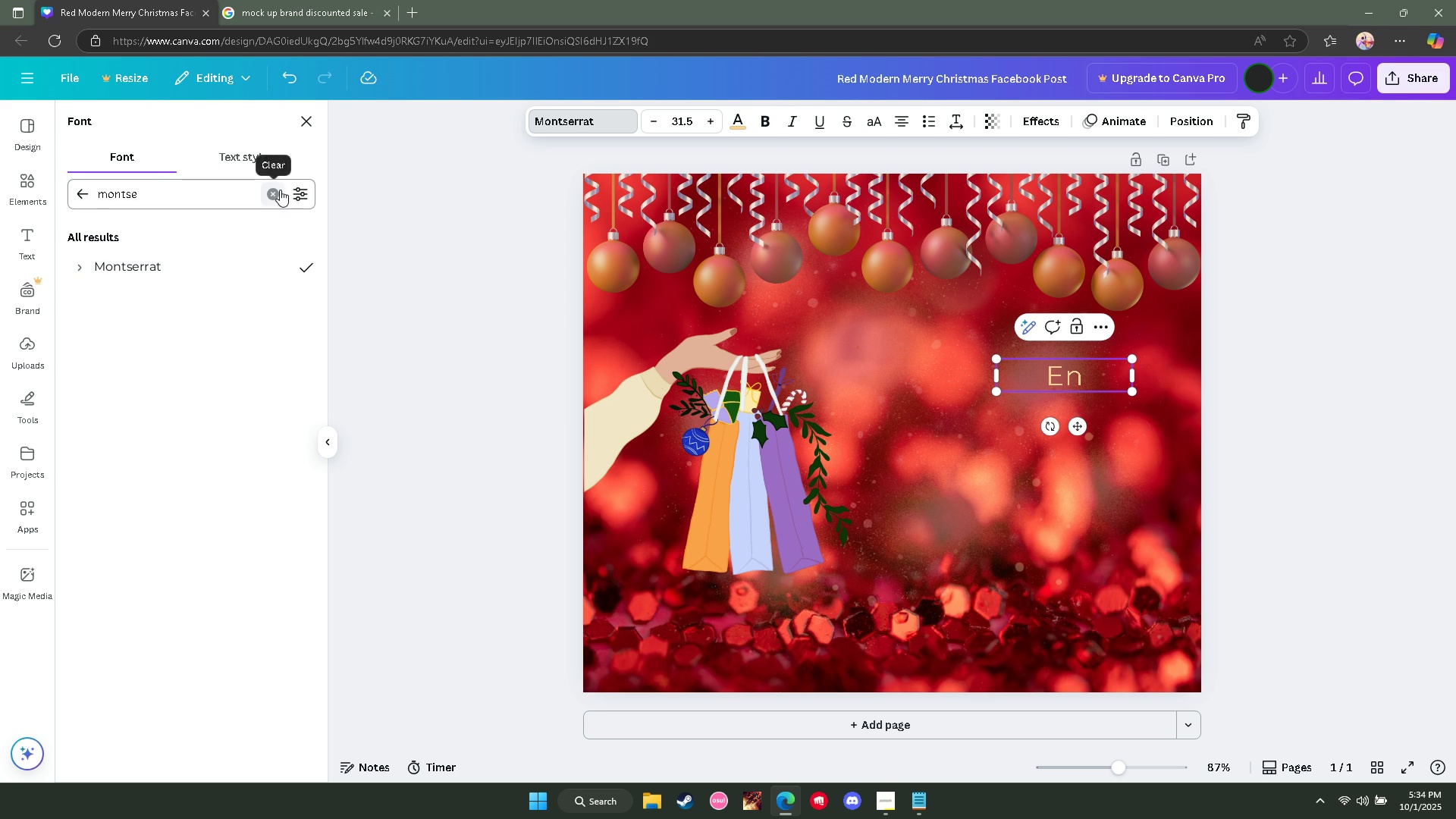 
left_click([277, 193])
 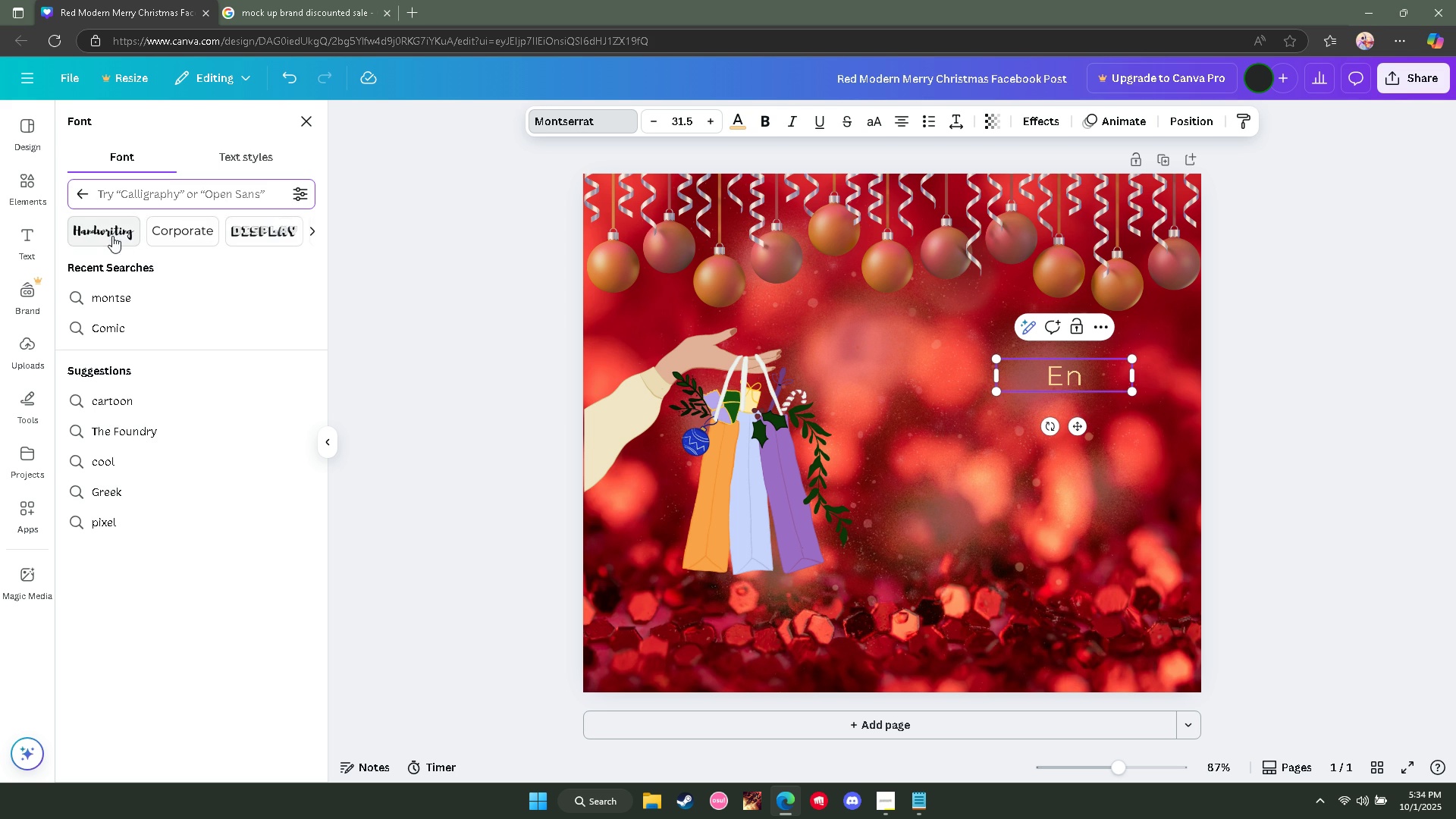 
left_click([112, 236])
 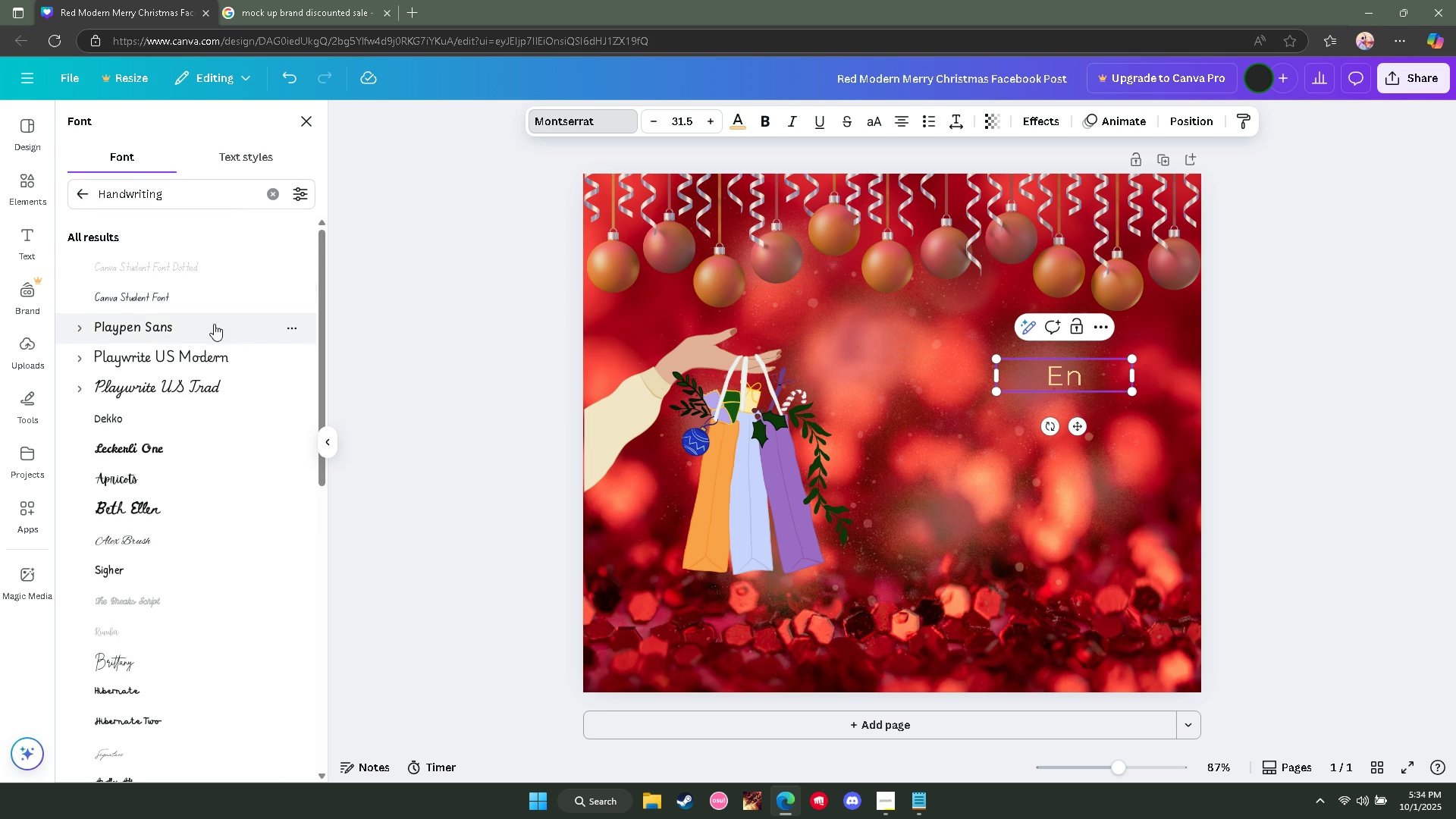 
scroll: coordinate [205, 440], scroll_direction: down, amount: 2.0
 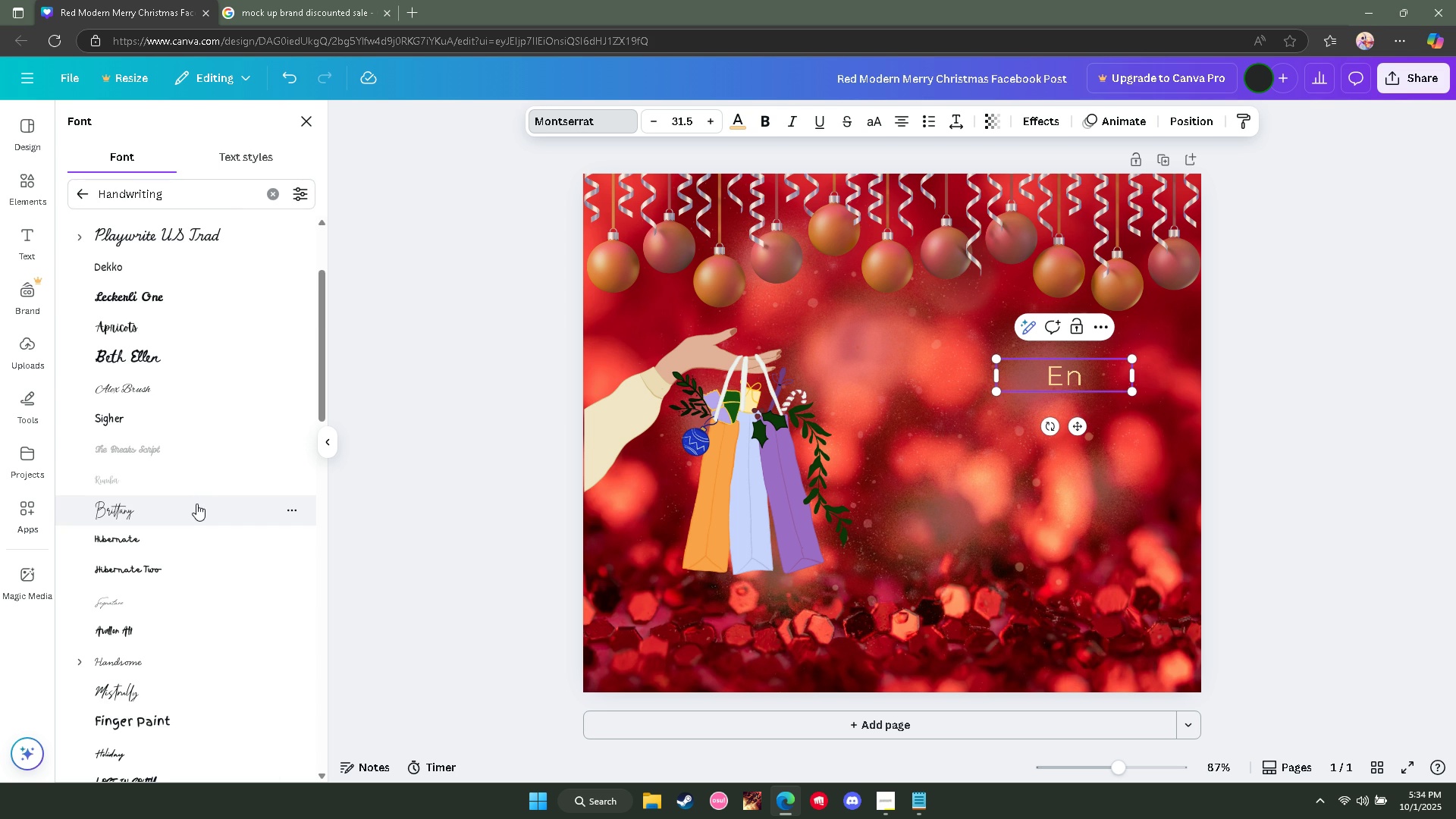 
left_click([196, 504])
 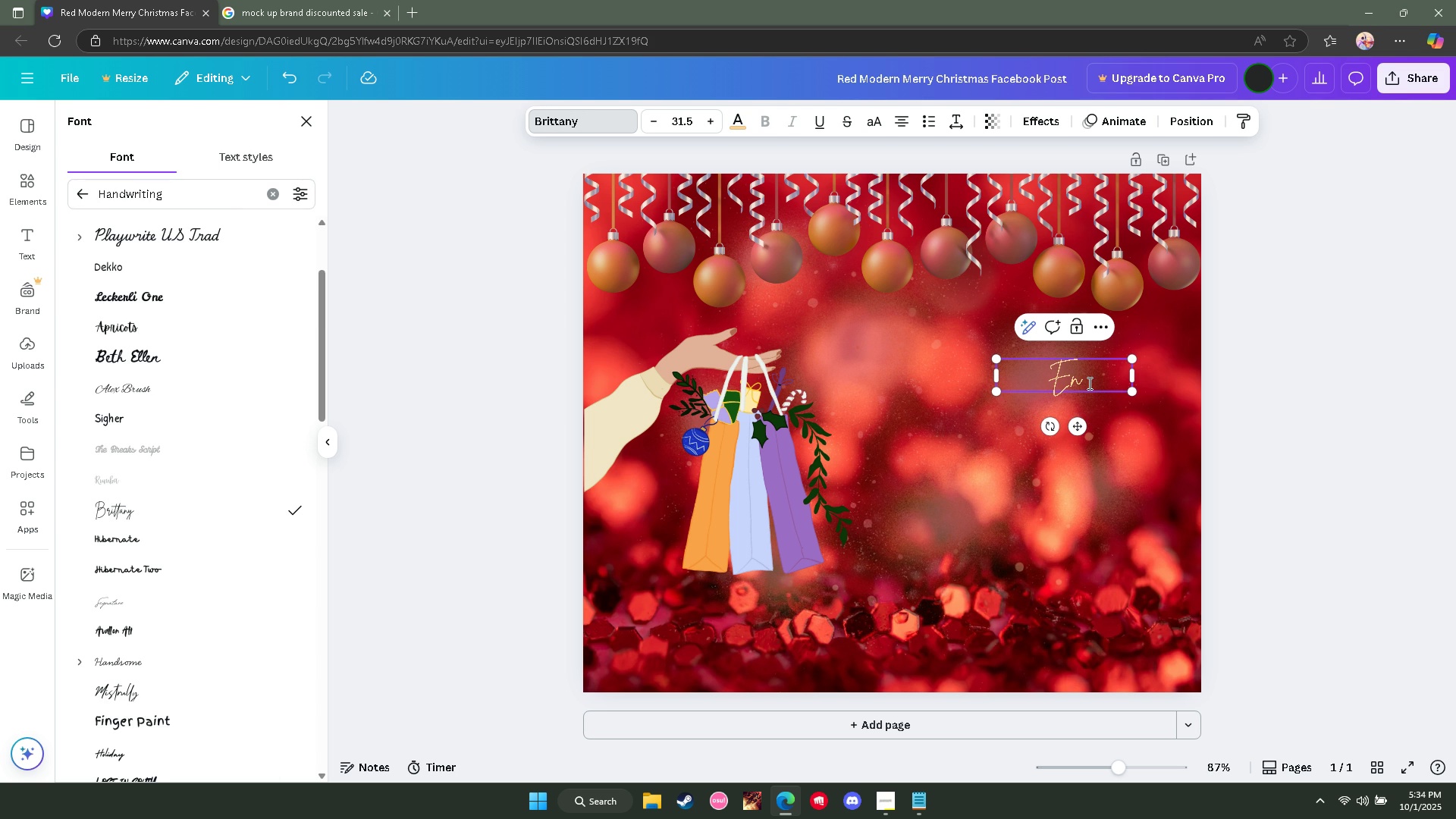 
double_click([1088, 383])
 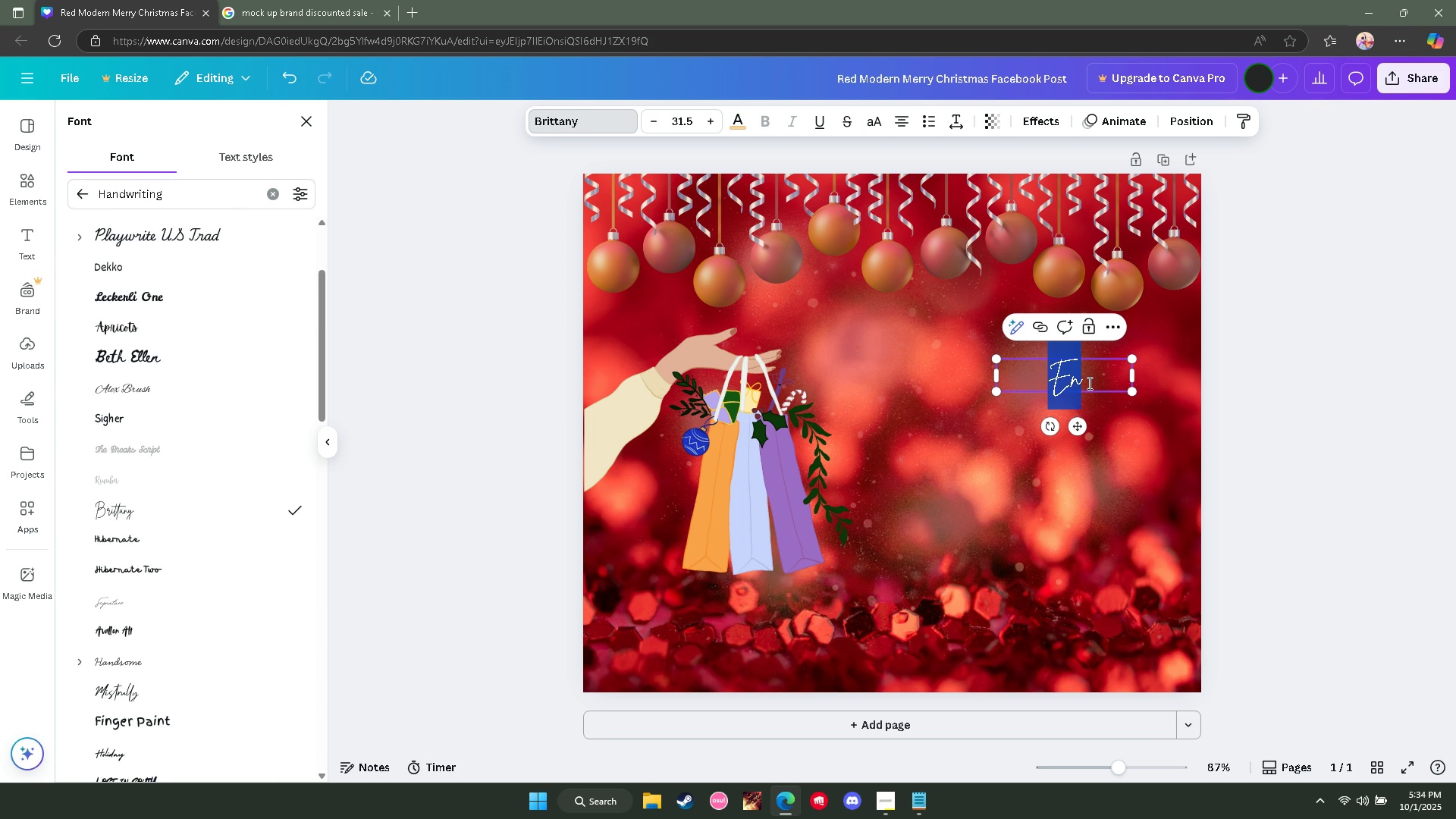 
type(Merry Chri)
key(Backspace)
key(Backspace)
type(ristmas!)